 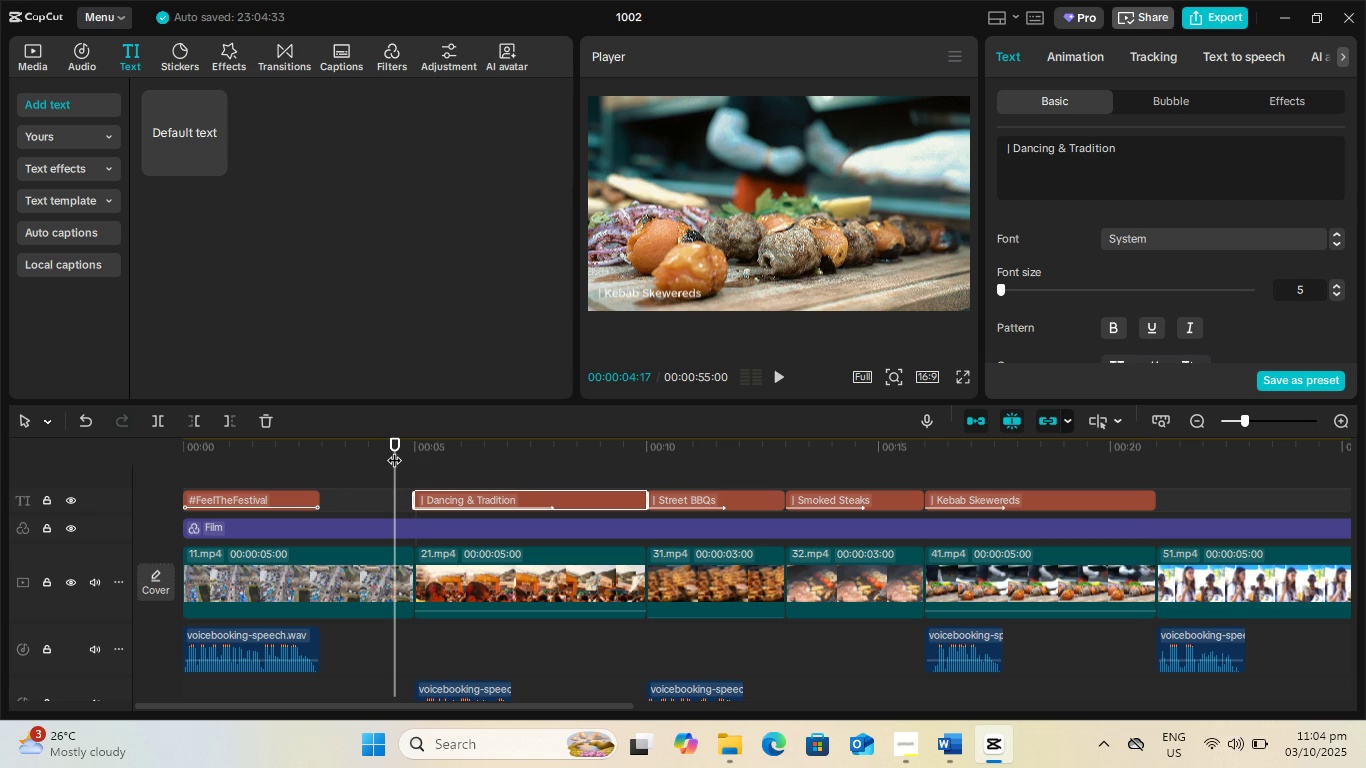 
key(Space)
 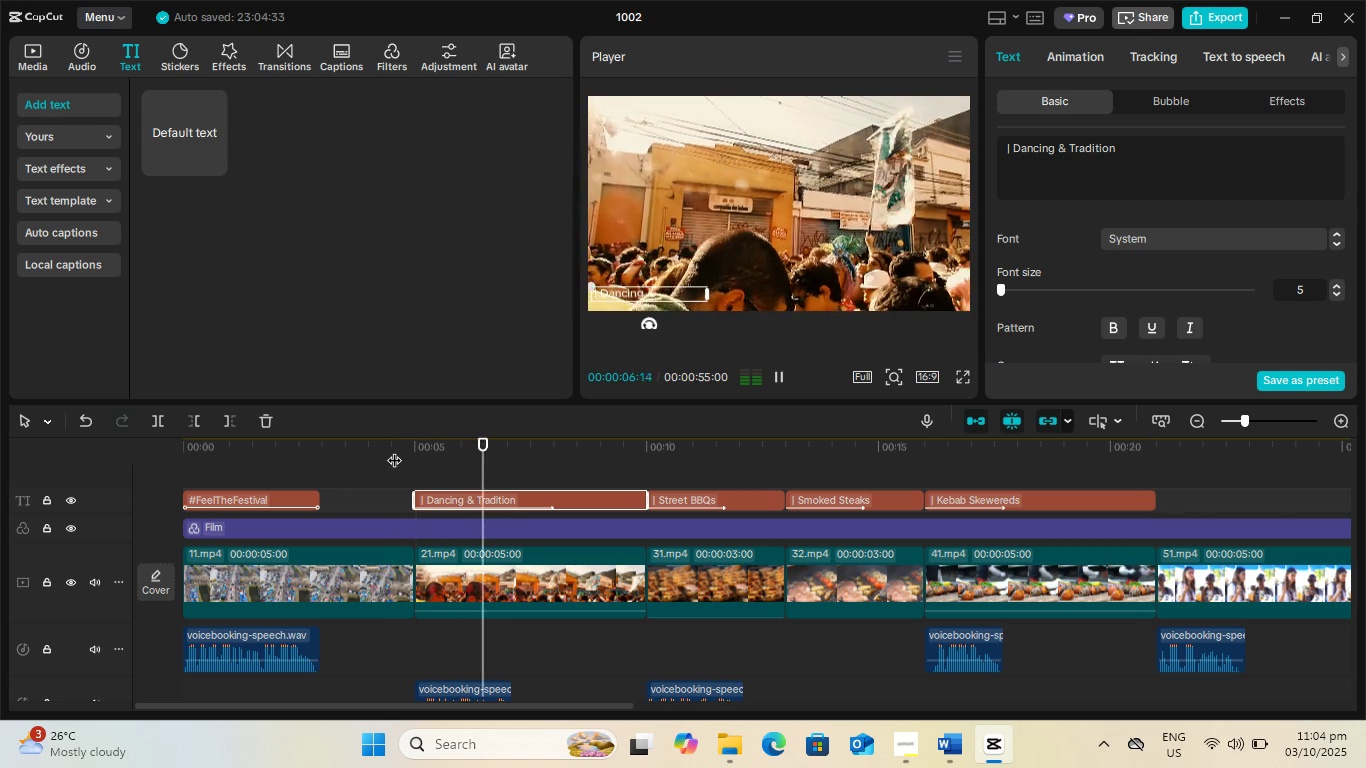 
key(Space)
 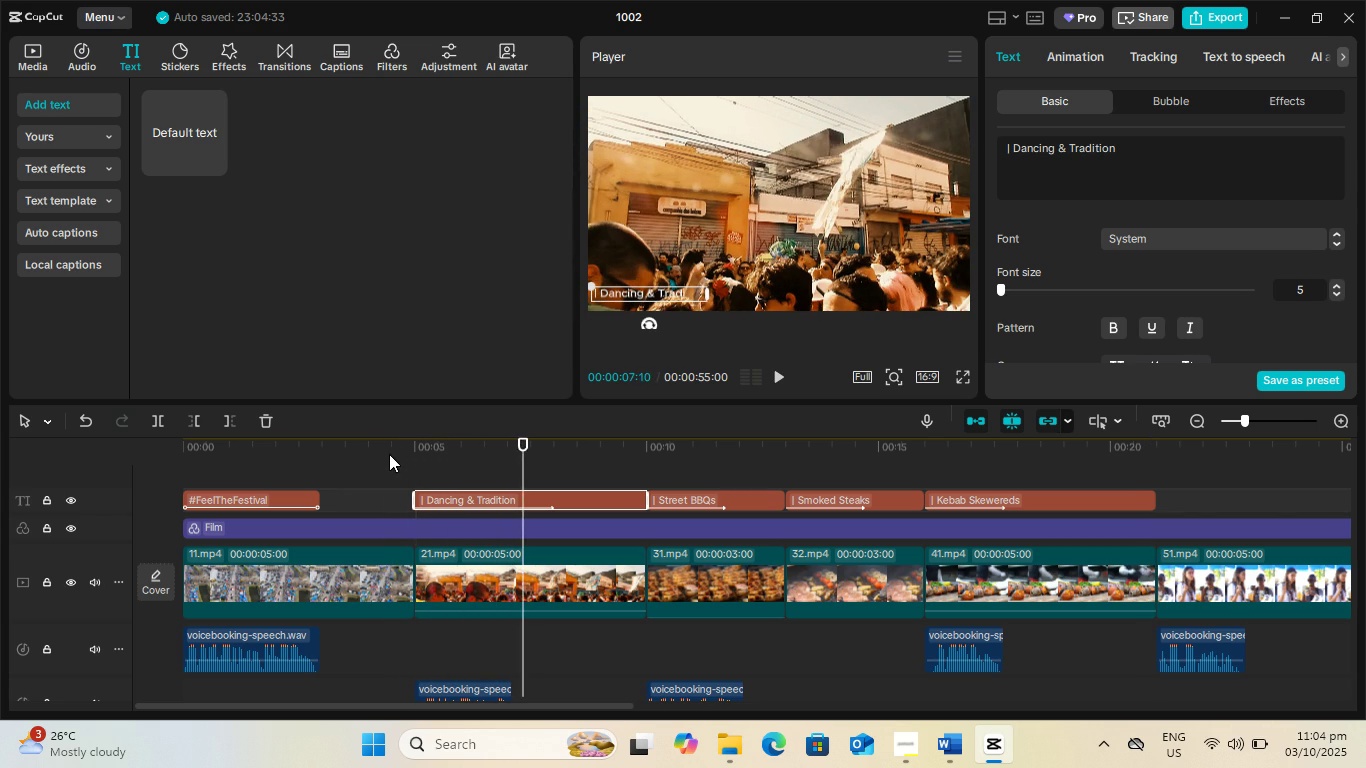 
left_click([389, 454])
 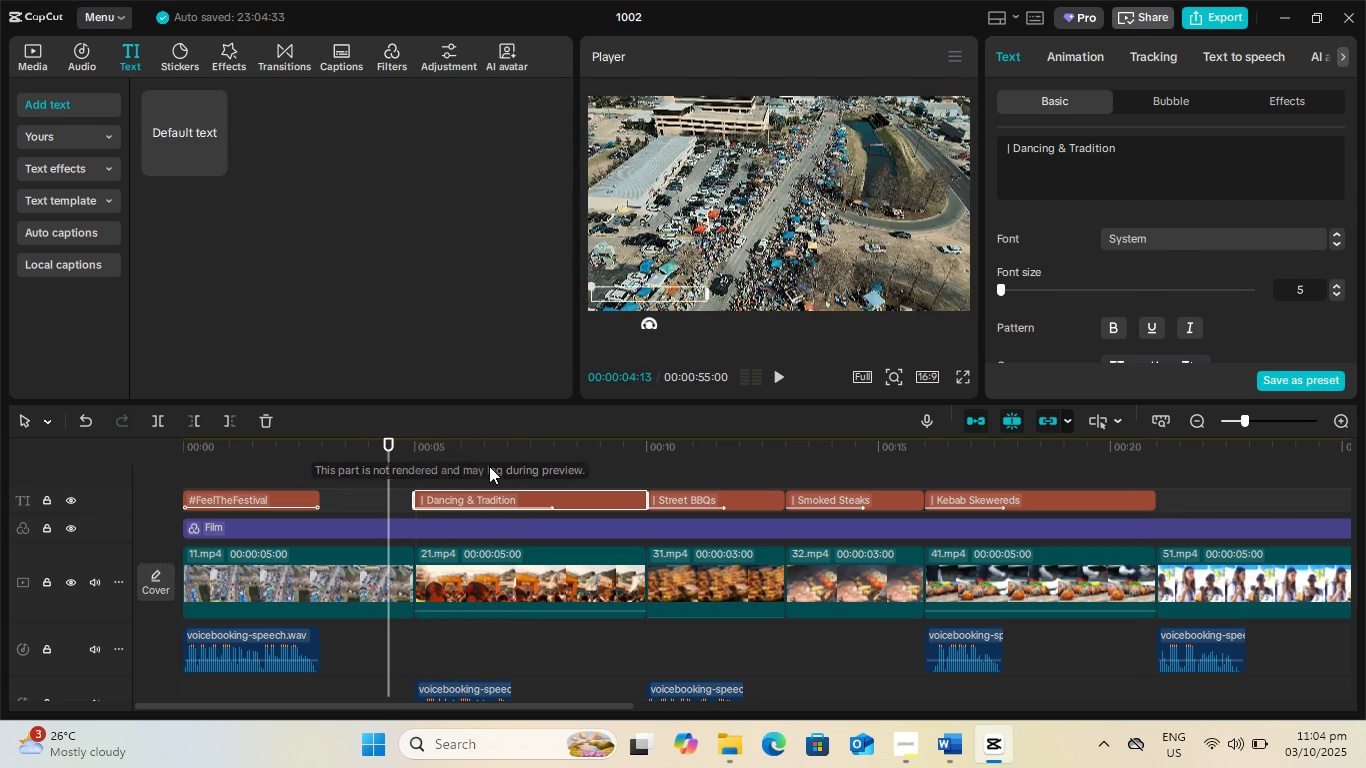 
left_click([489, 466])
 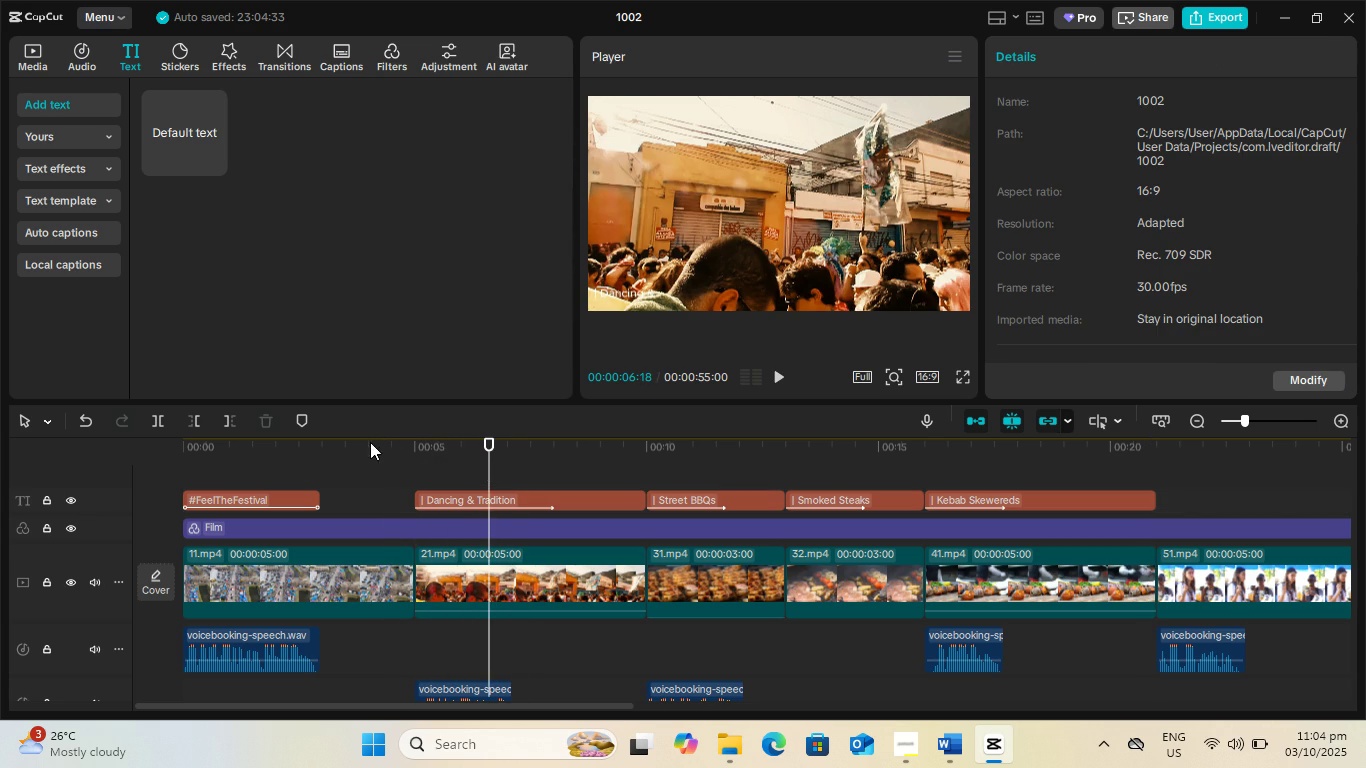 
left_click([370, 442])
 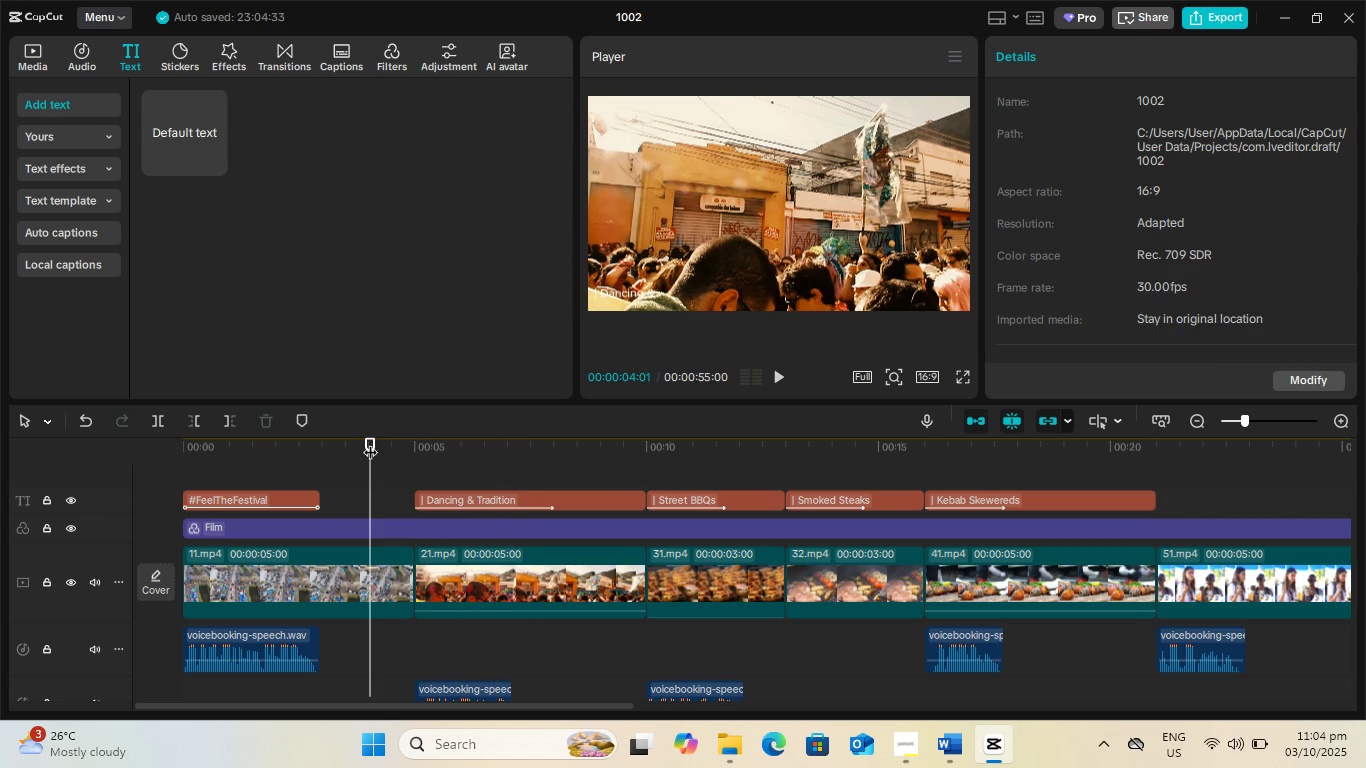 
key(Space)
 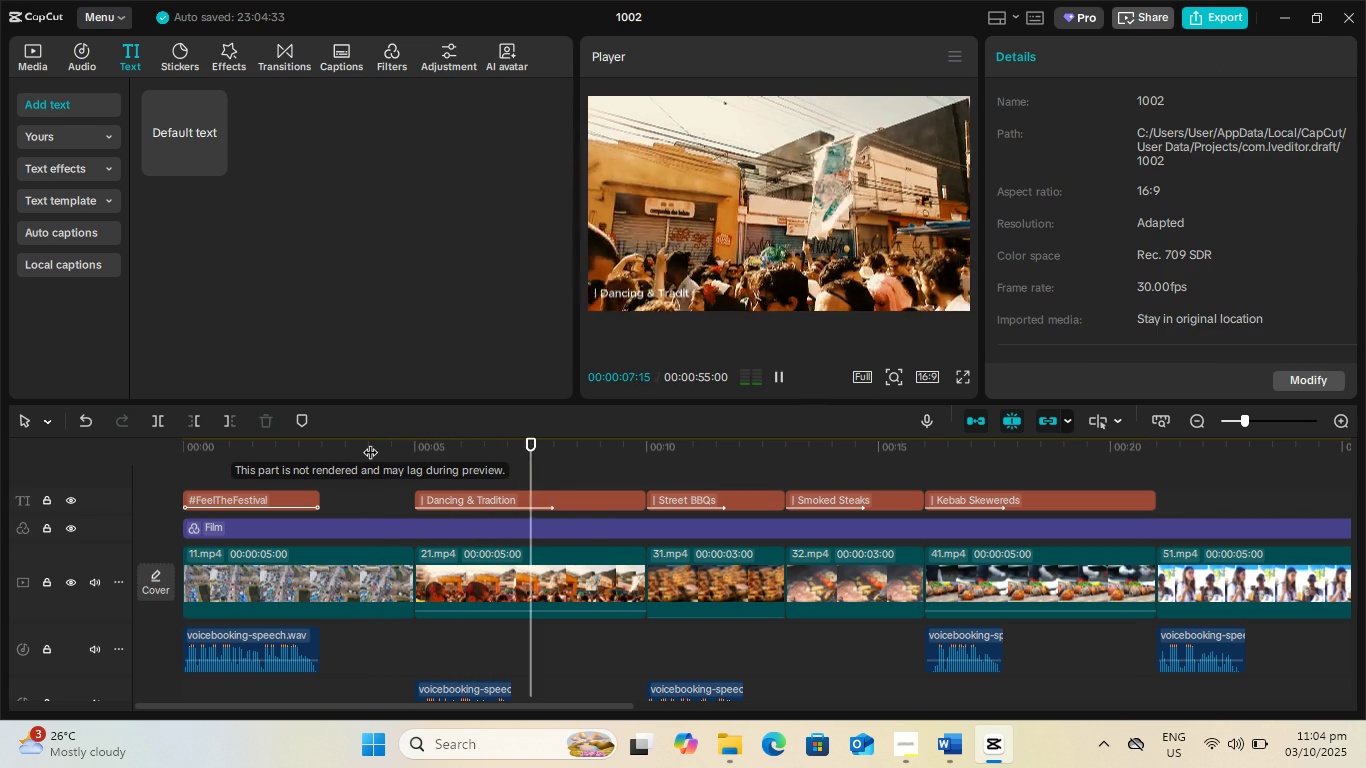 
wait(5.07)
 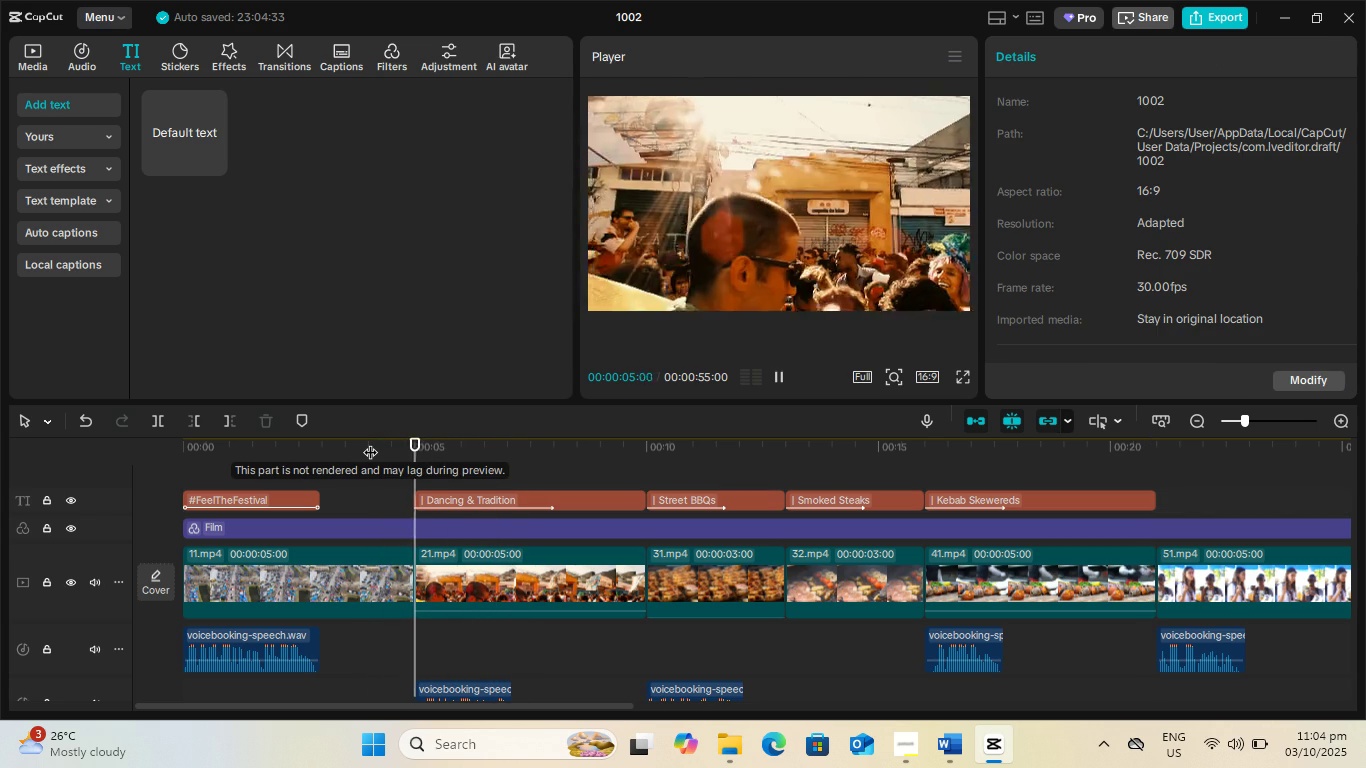 
key(Space)
 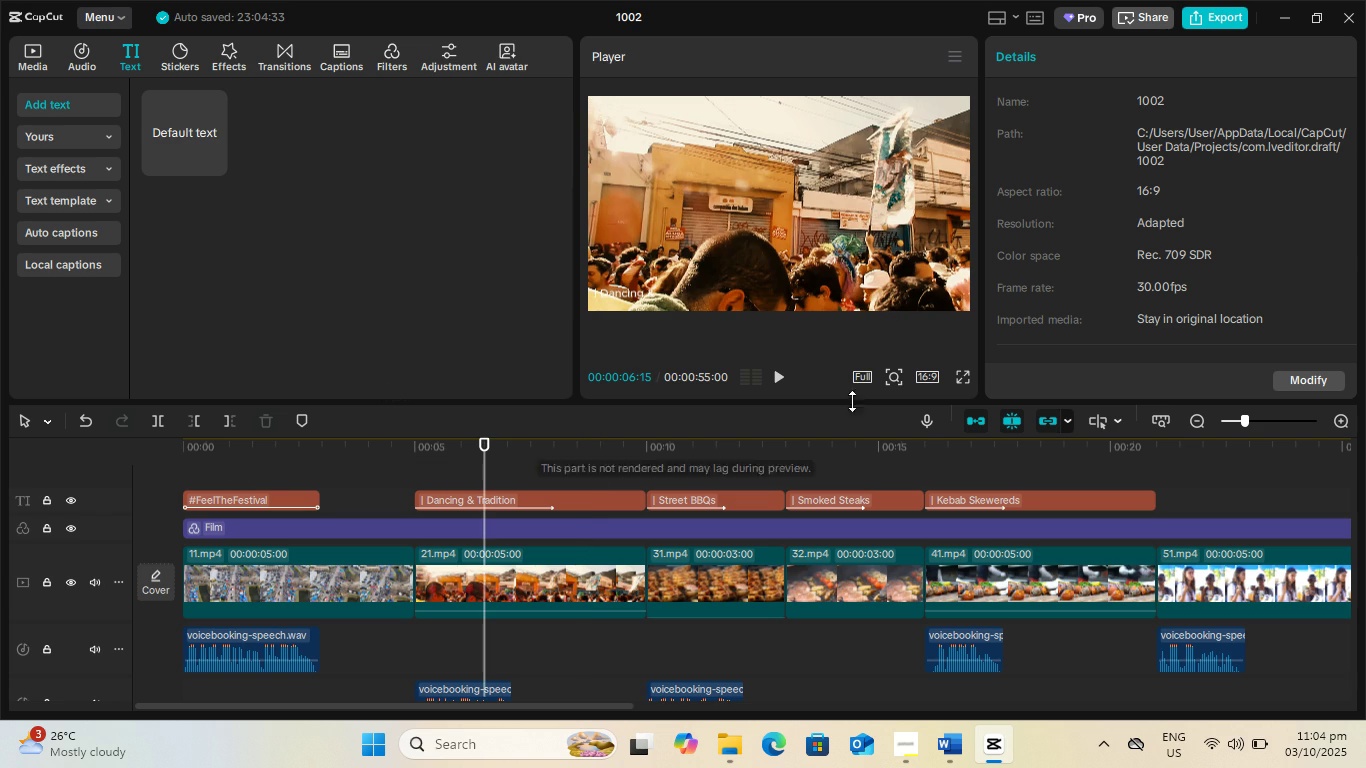 
left_click([577, 499])
 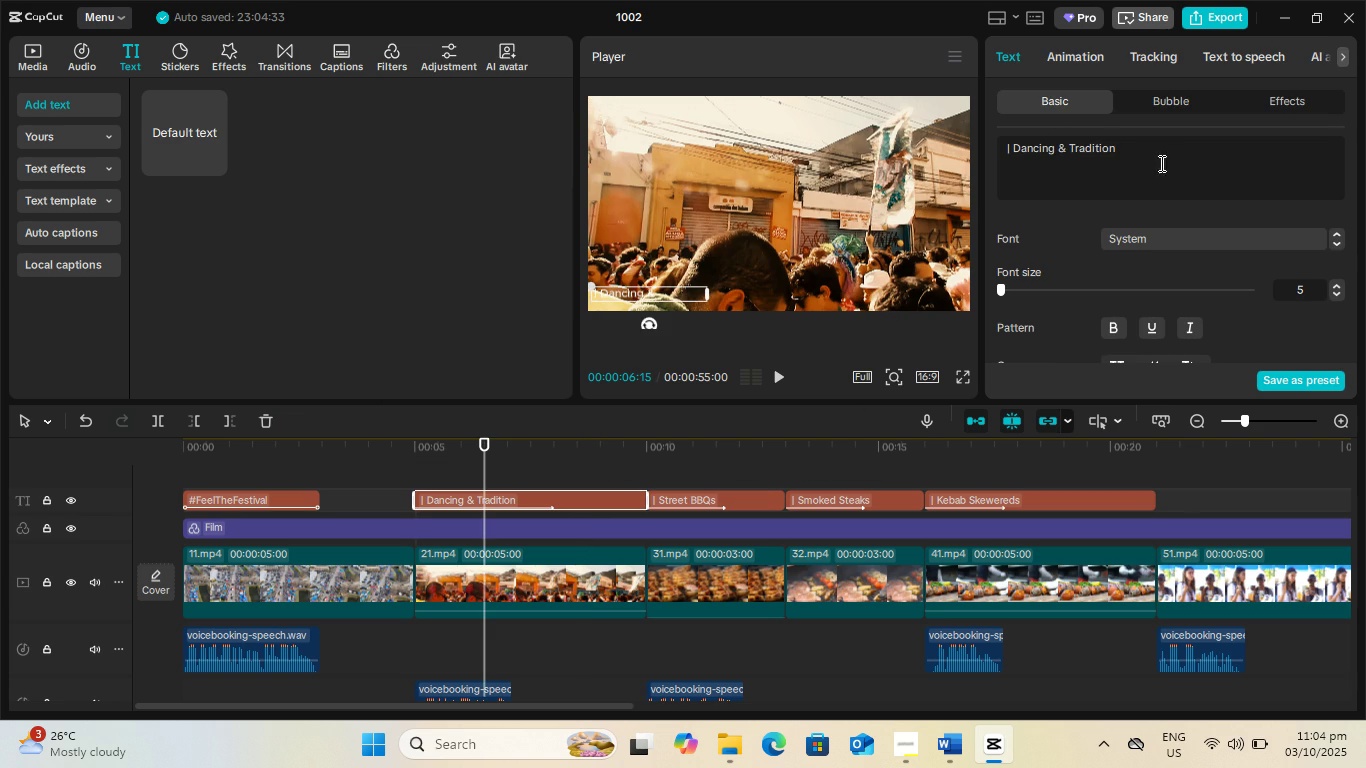 
key(S)
 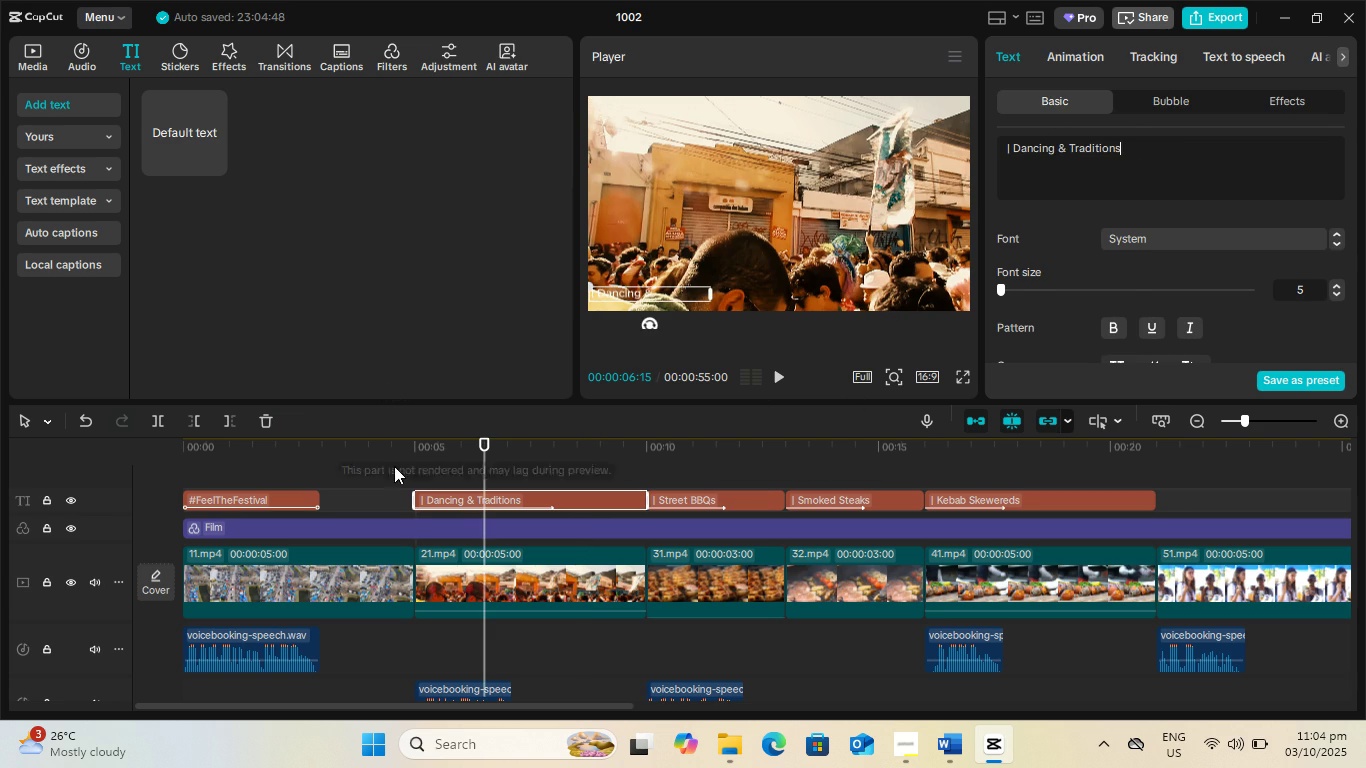 
left_click([387, 467])
 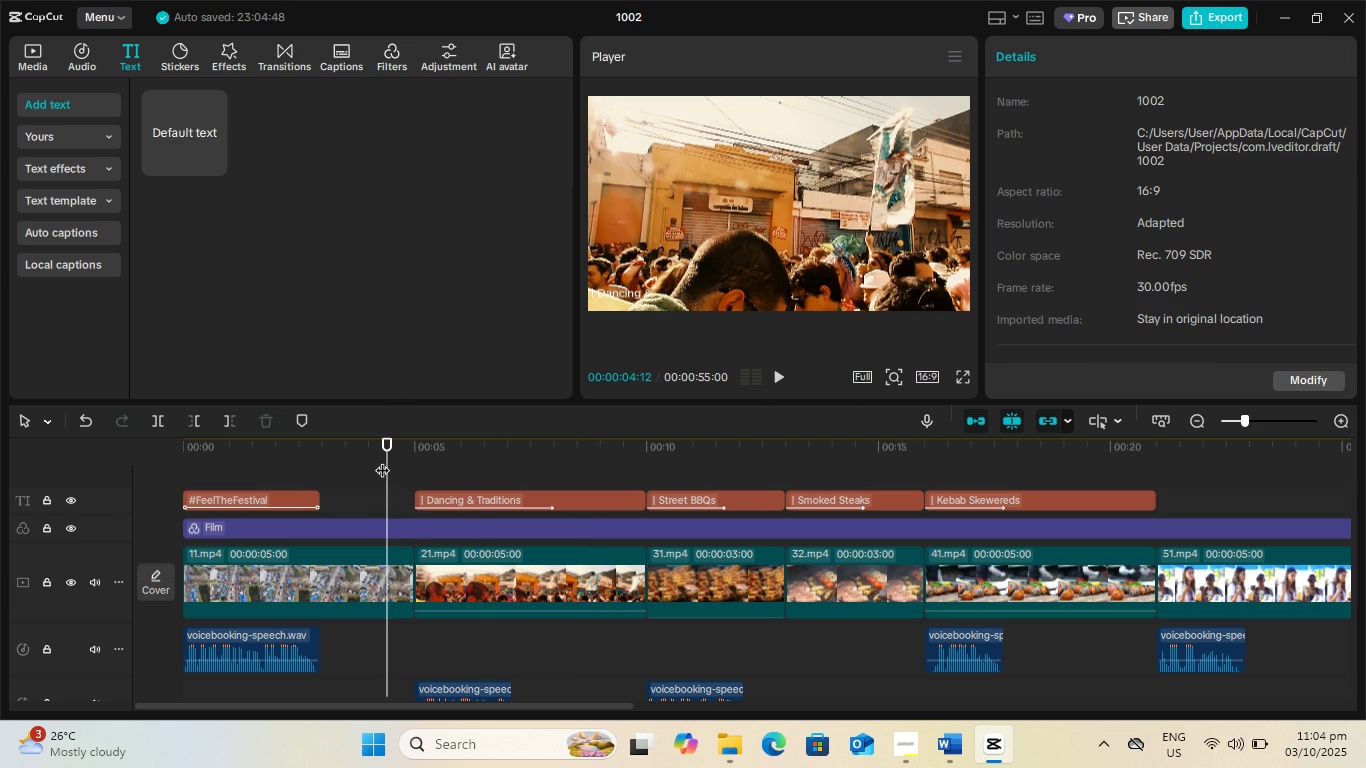 
key(Space)
 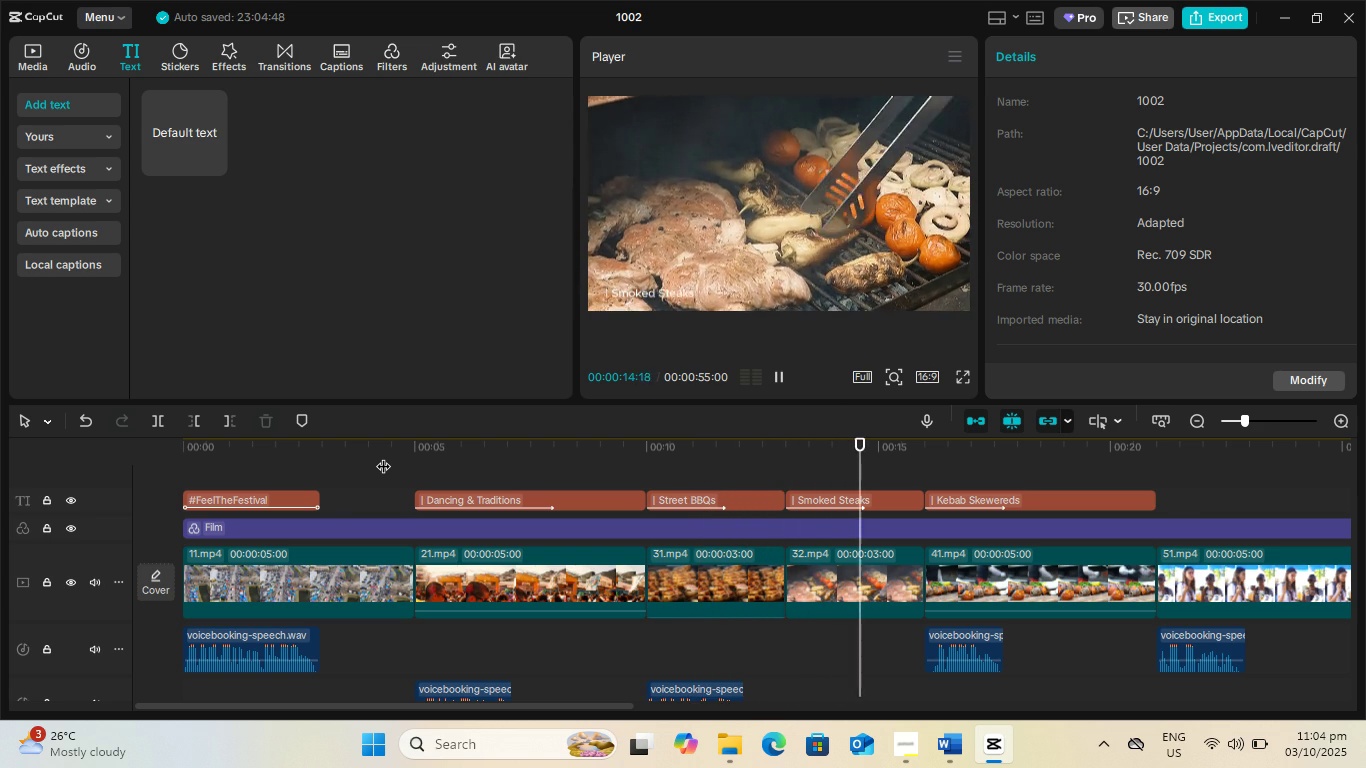 
wait(15.55)
 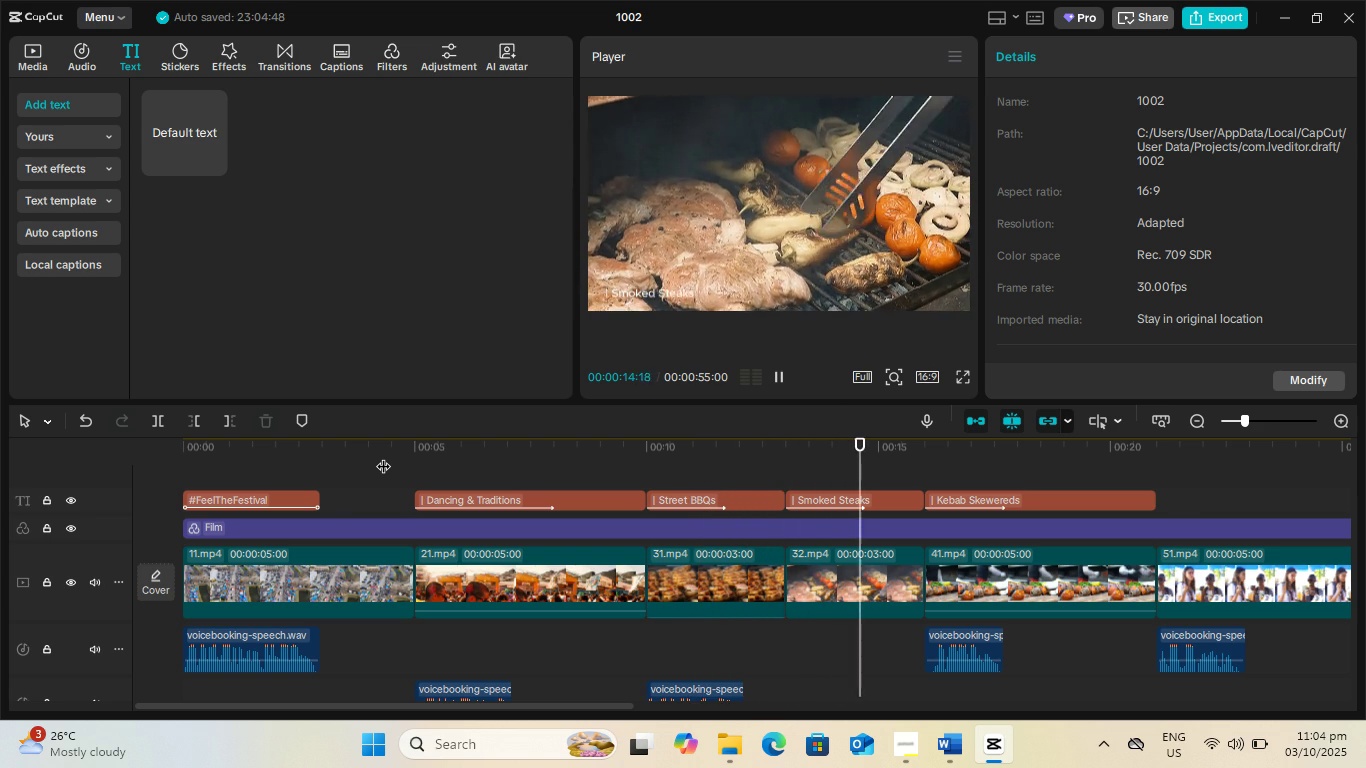 
key(Space)
 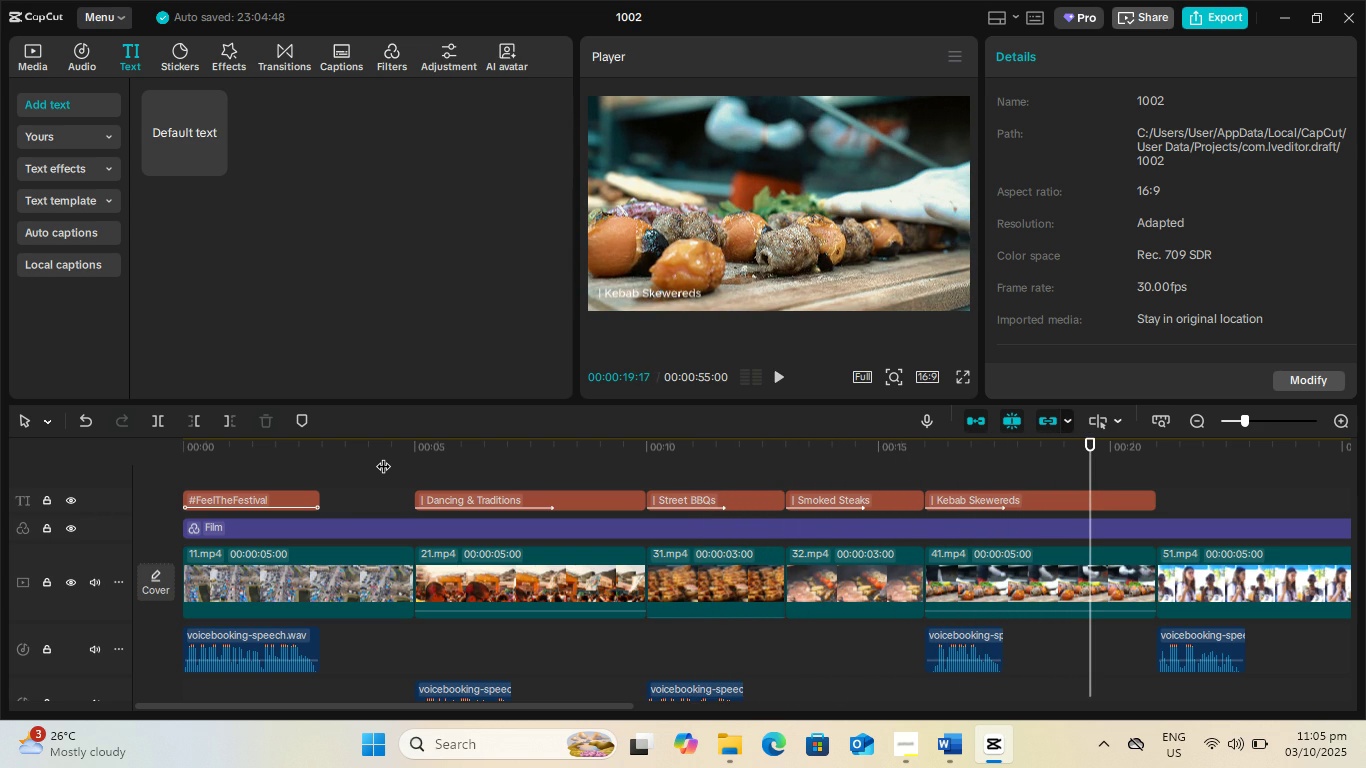 
key(Space)
 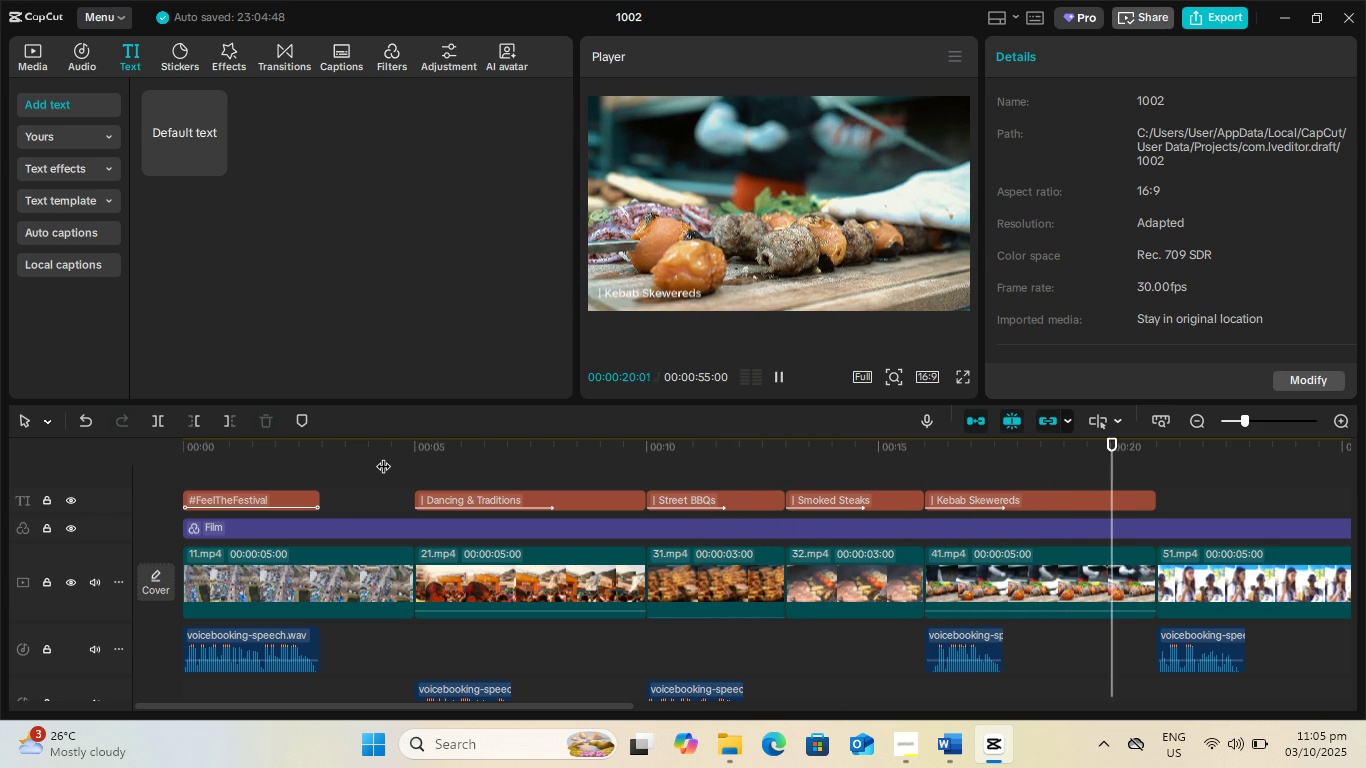 
key(Space)
 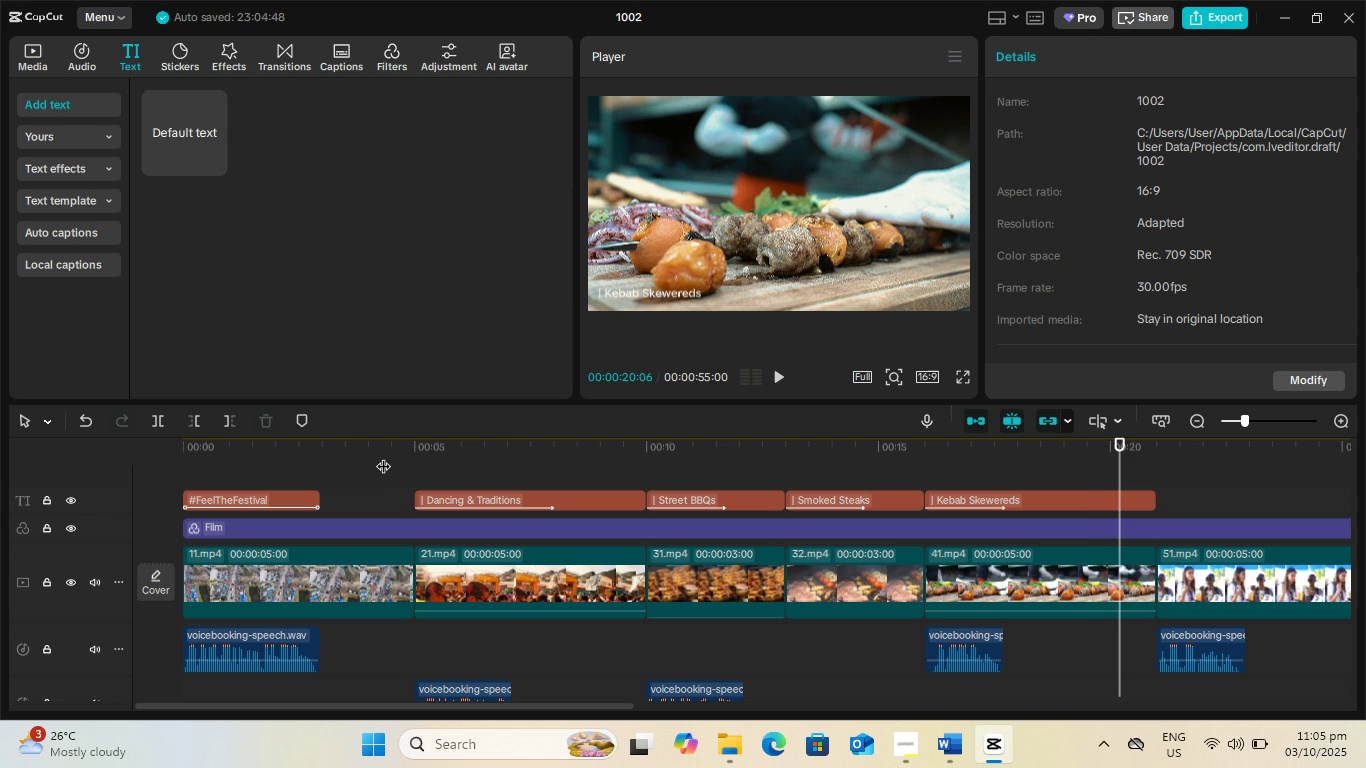 
key(Space)
 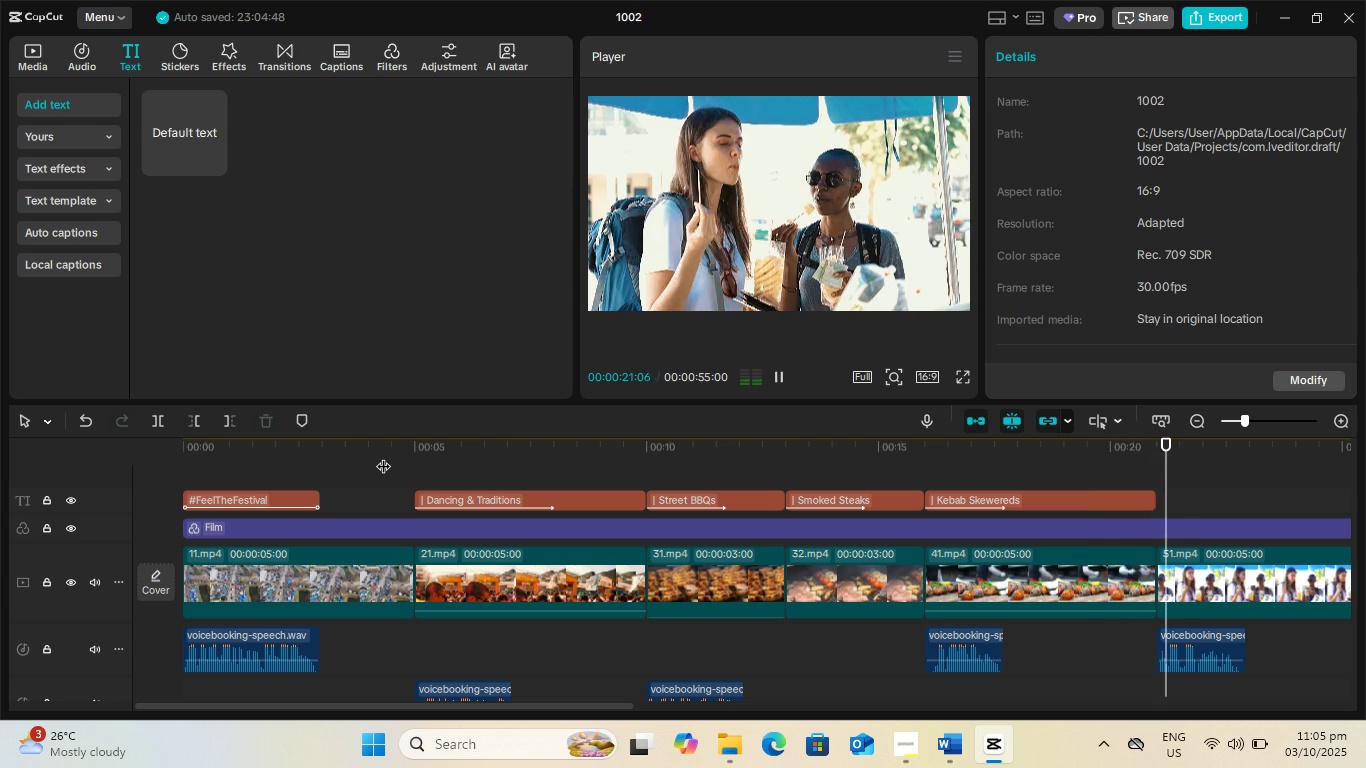 
key(Space)
 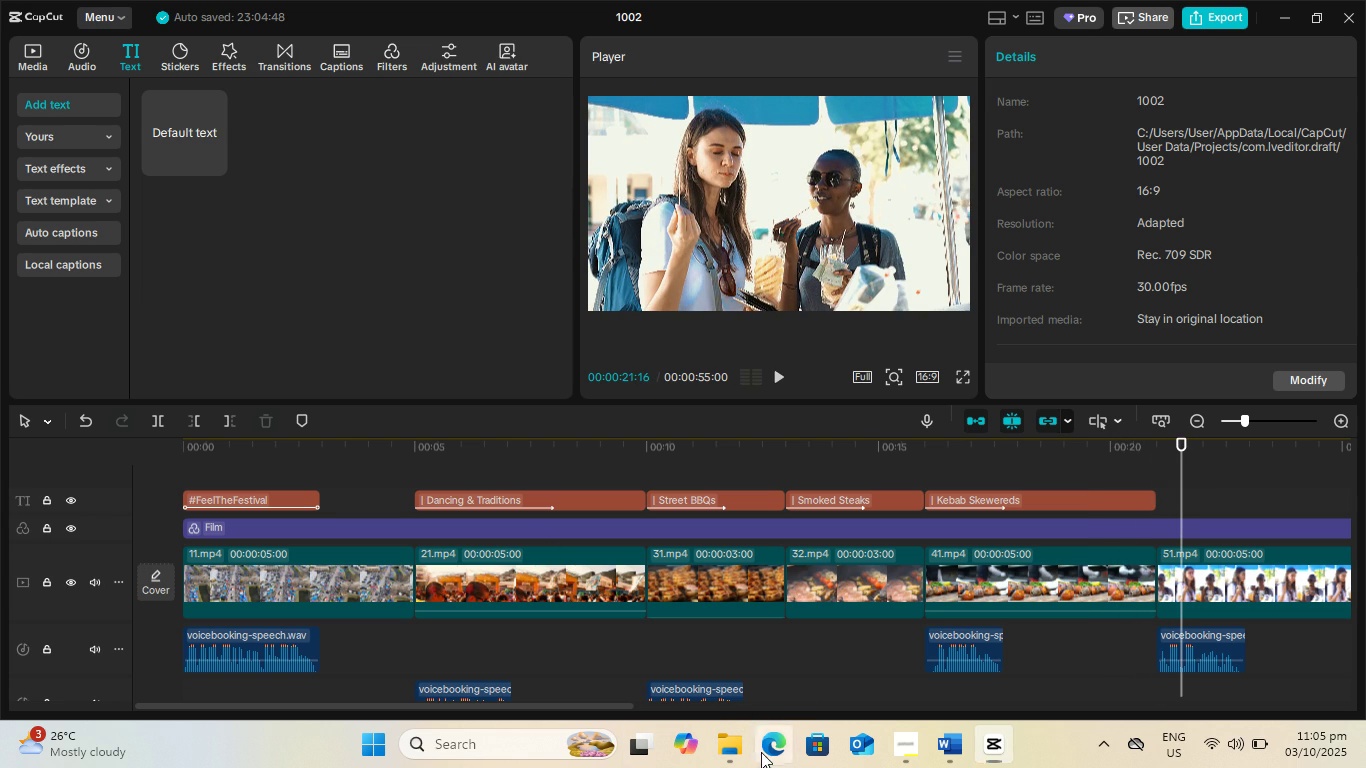 
wait(6.7)
 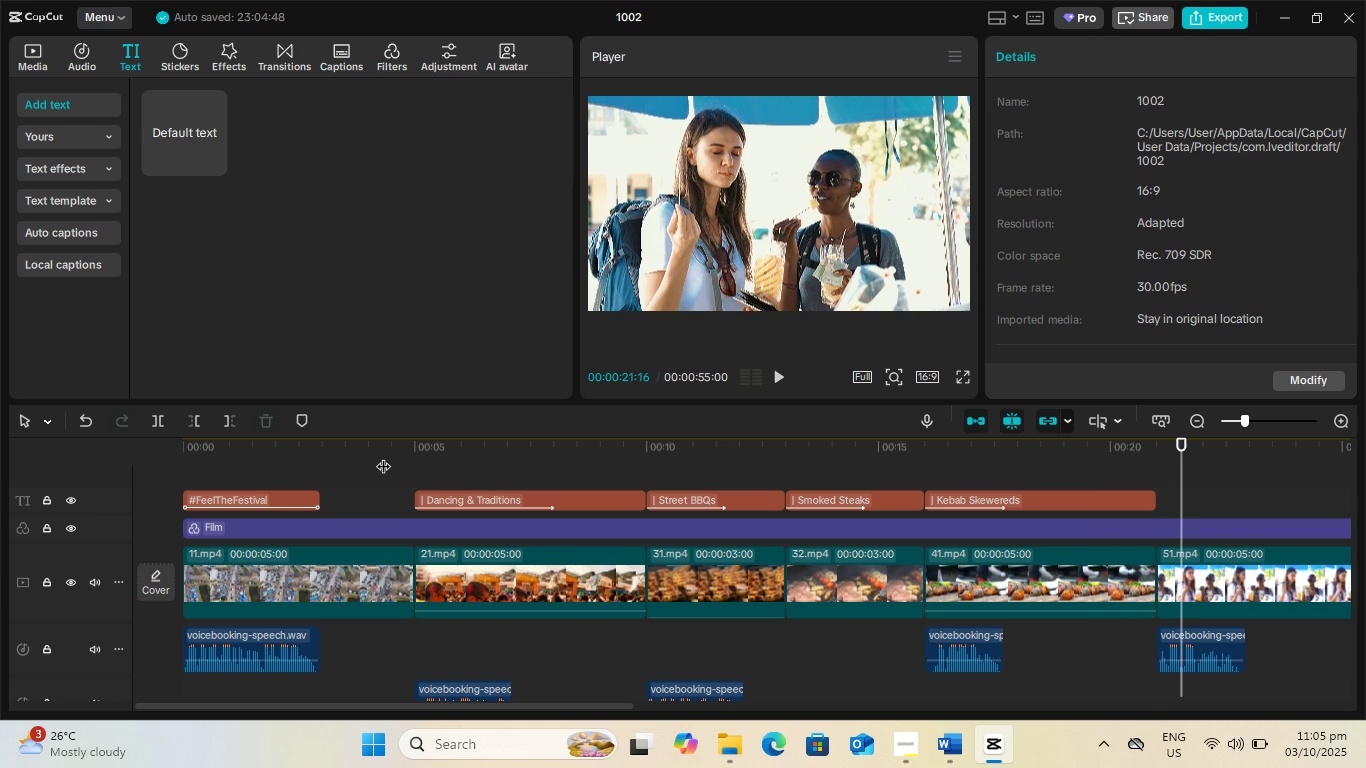 
type(ss)
key(Backspace)
type(kewered)
 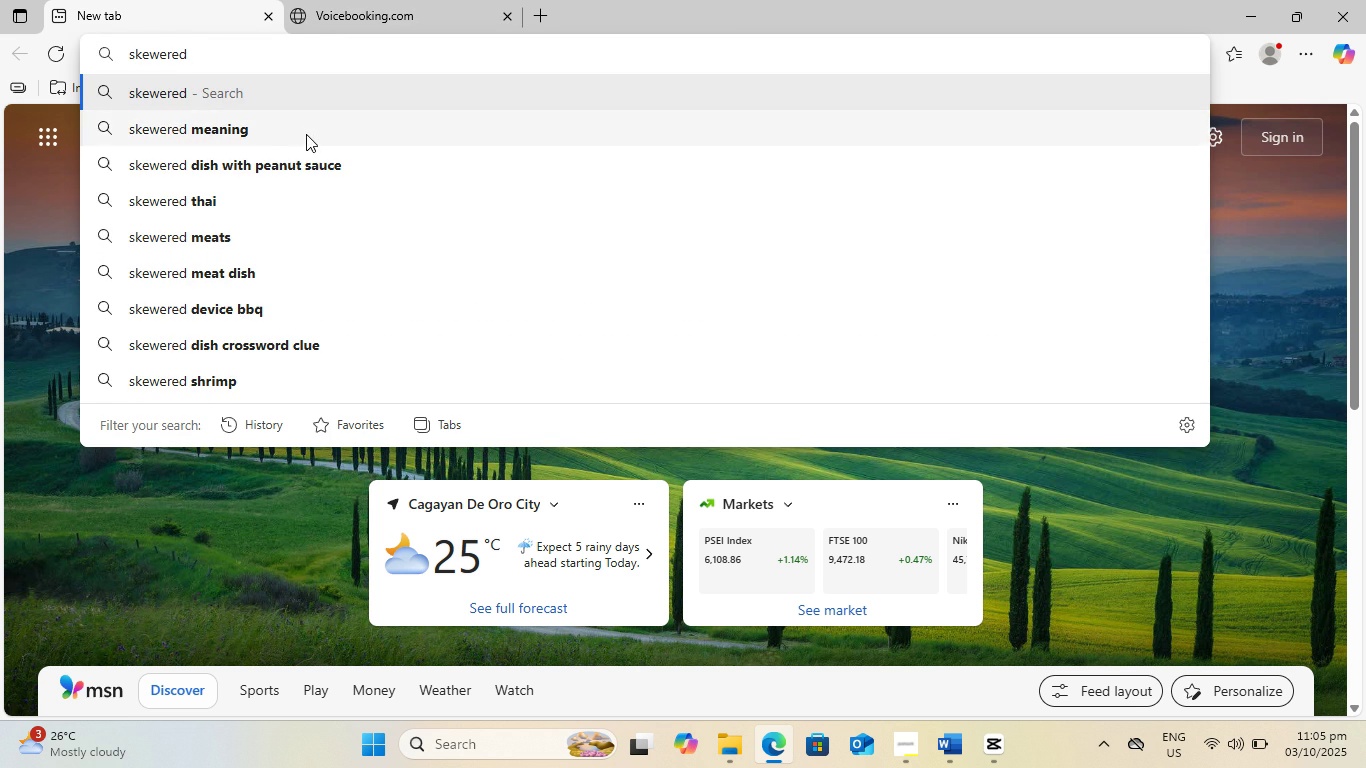 
left_click([286, 136])
 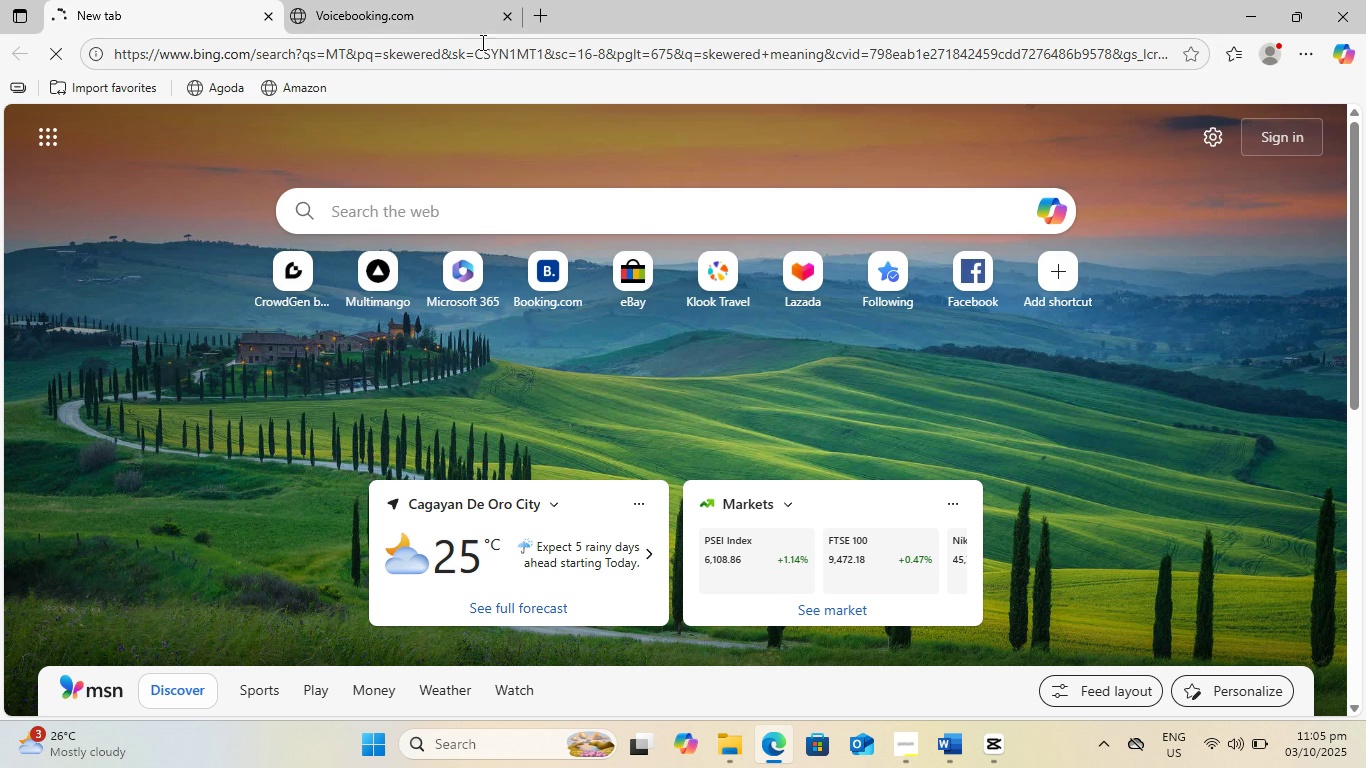 
left_click([508, 20])
 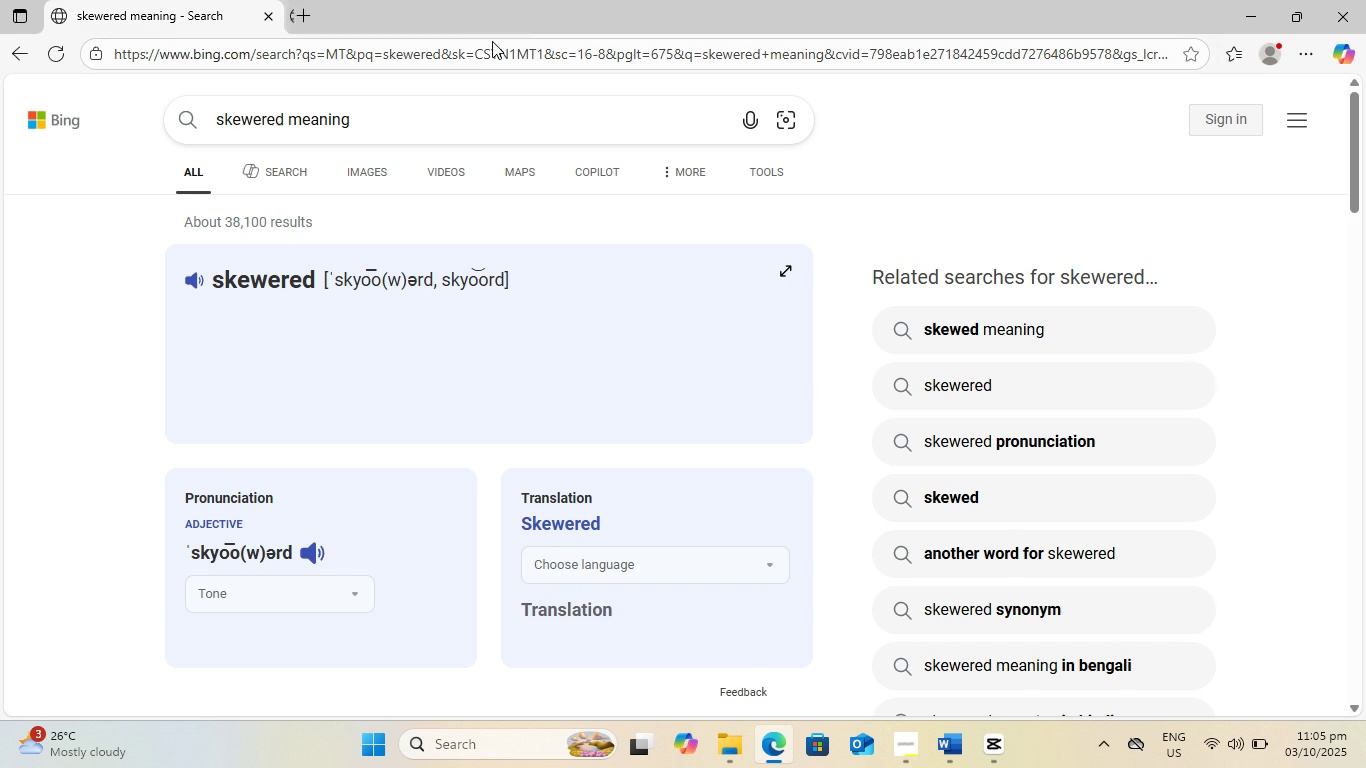 
mouse_move([504, 64])
 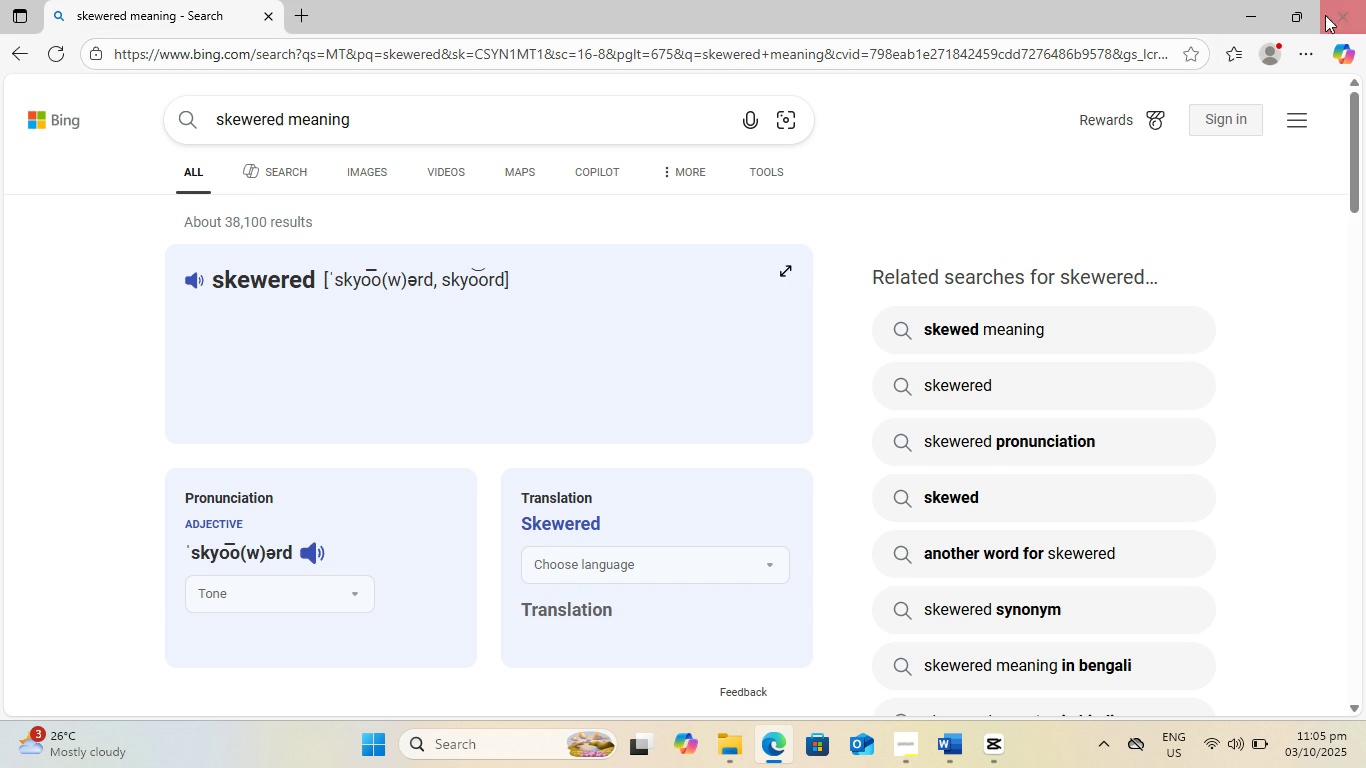 
left_click([1325, 14])
 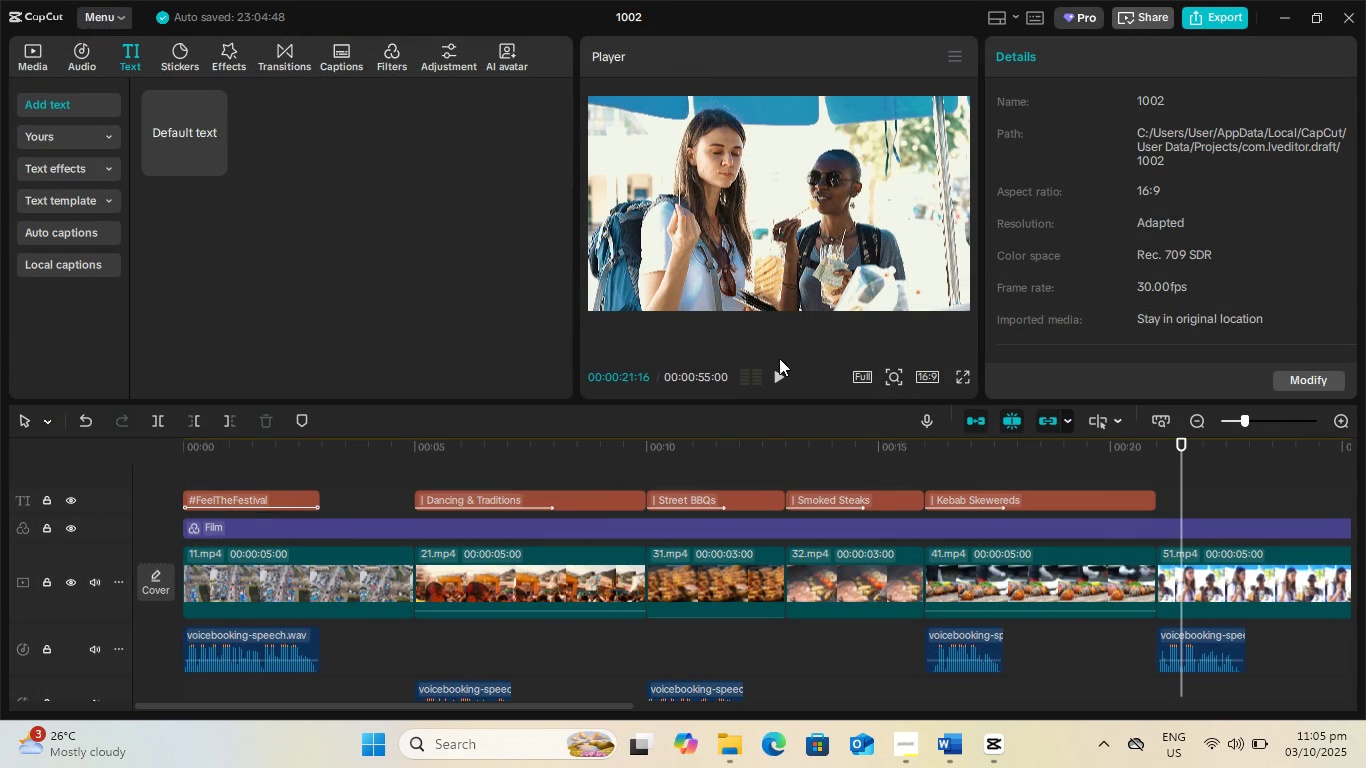 
key(Space)
 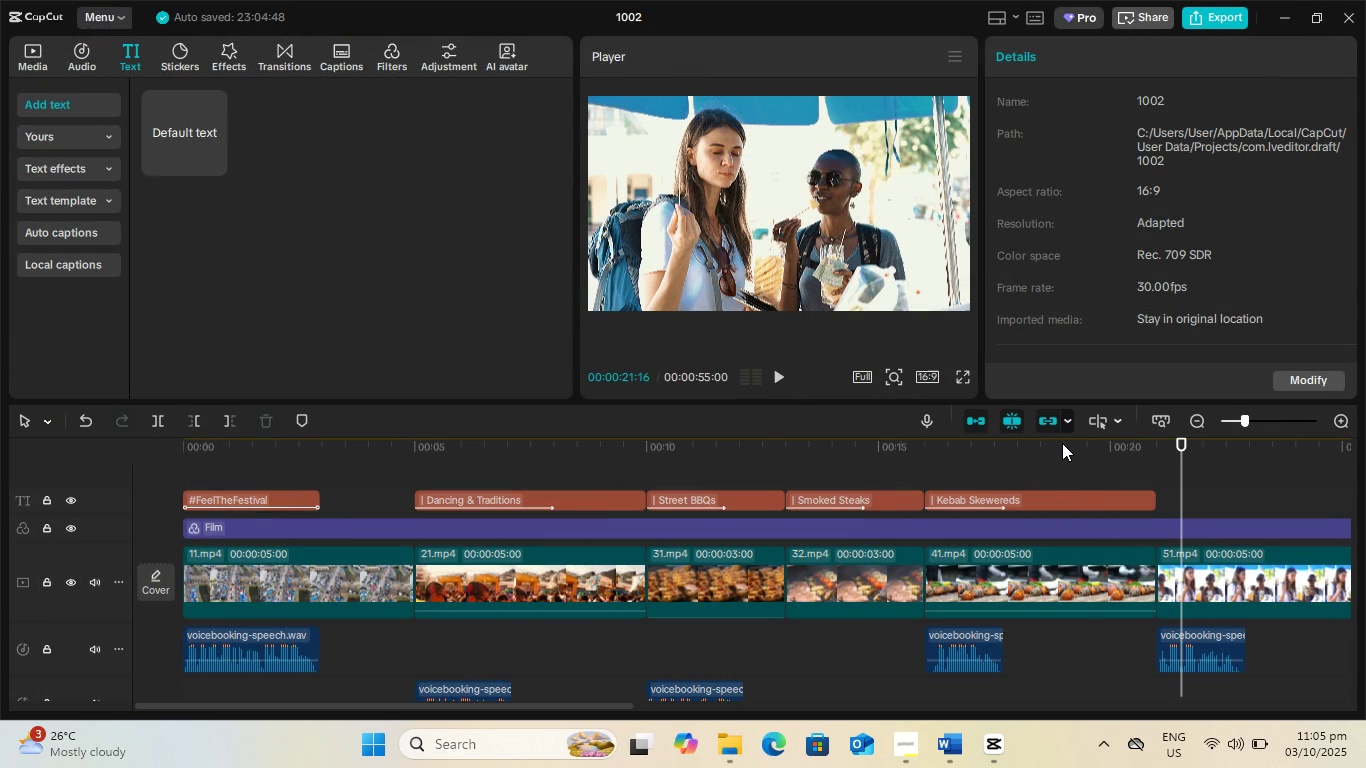 
left_click([1062, 443])
 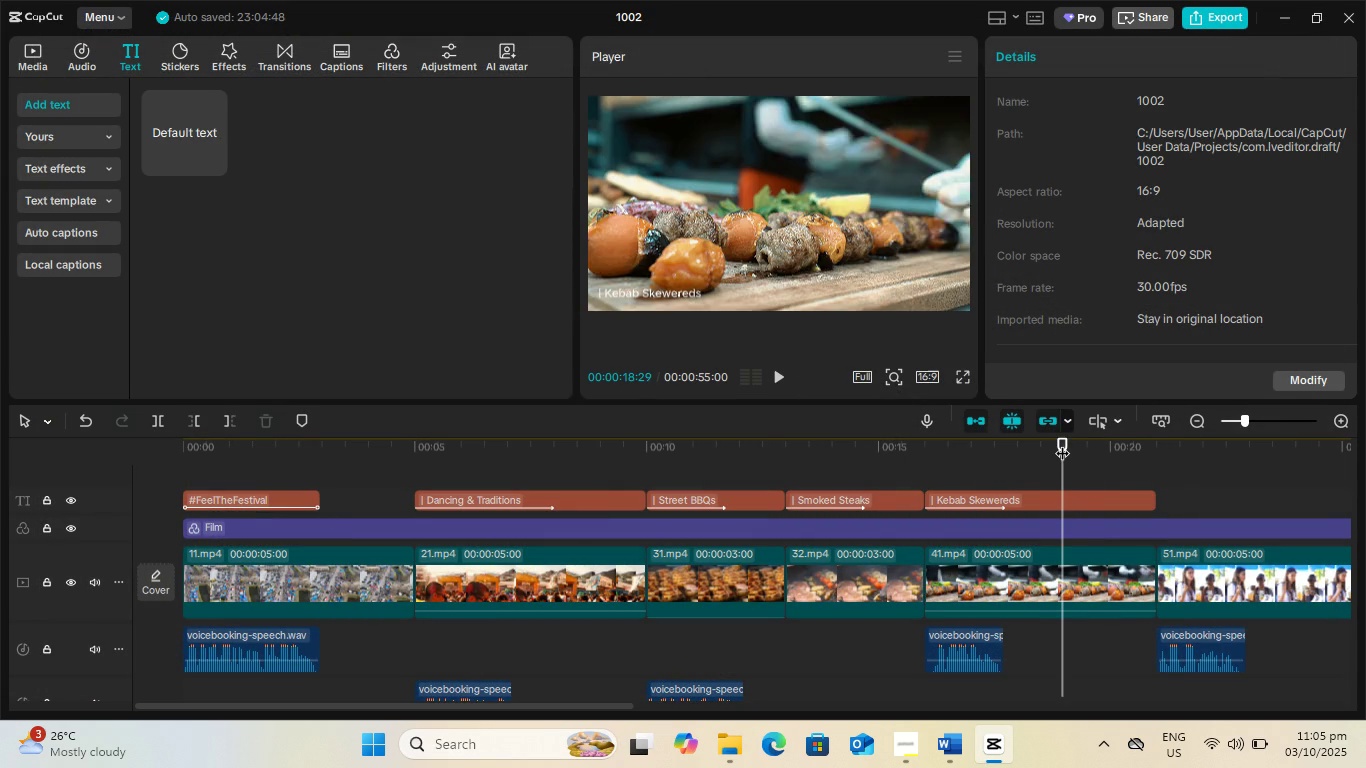 
key(Space)
 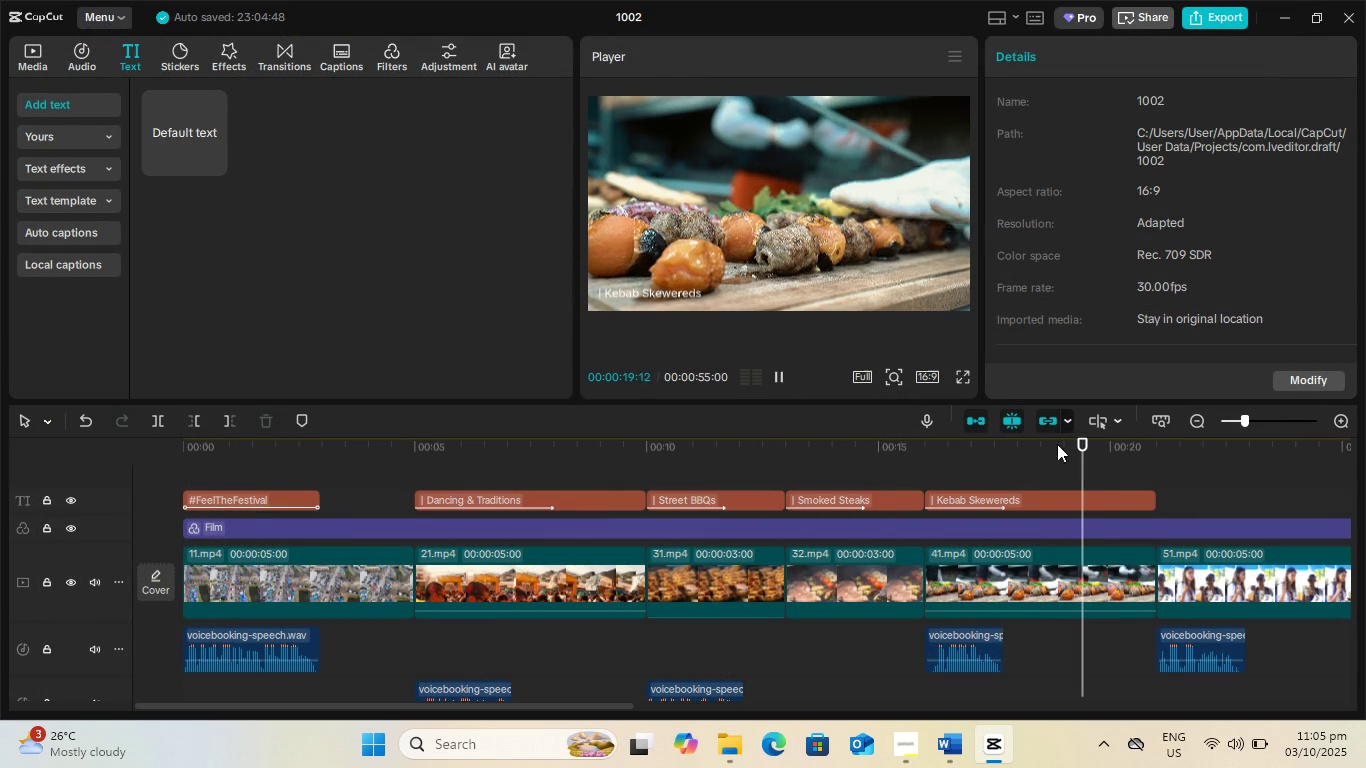 
key(Space)